 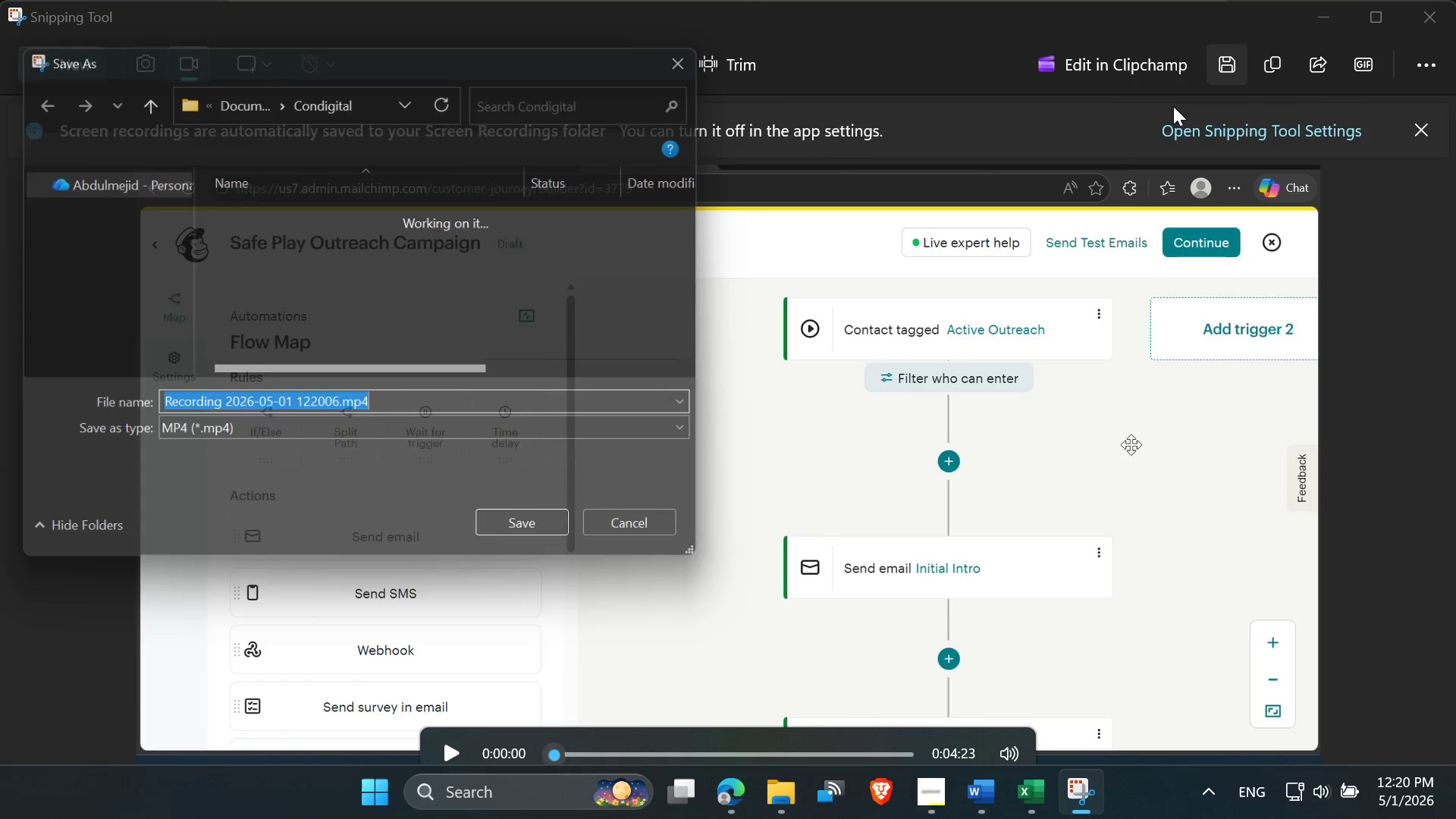 
key(Control+V)
 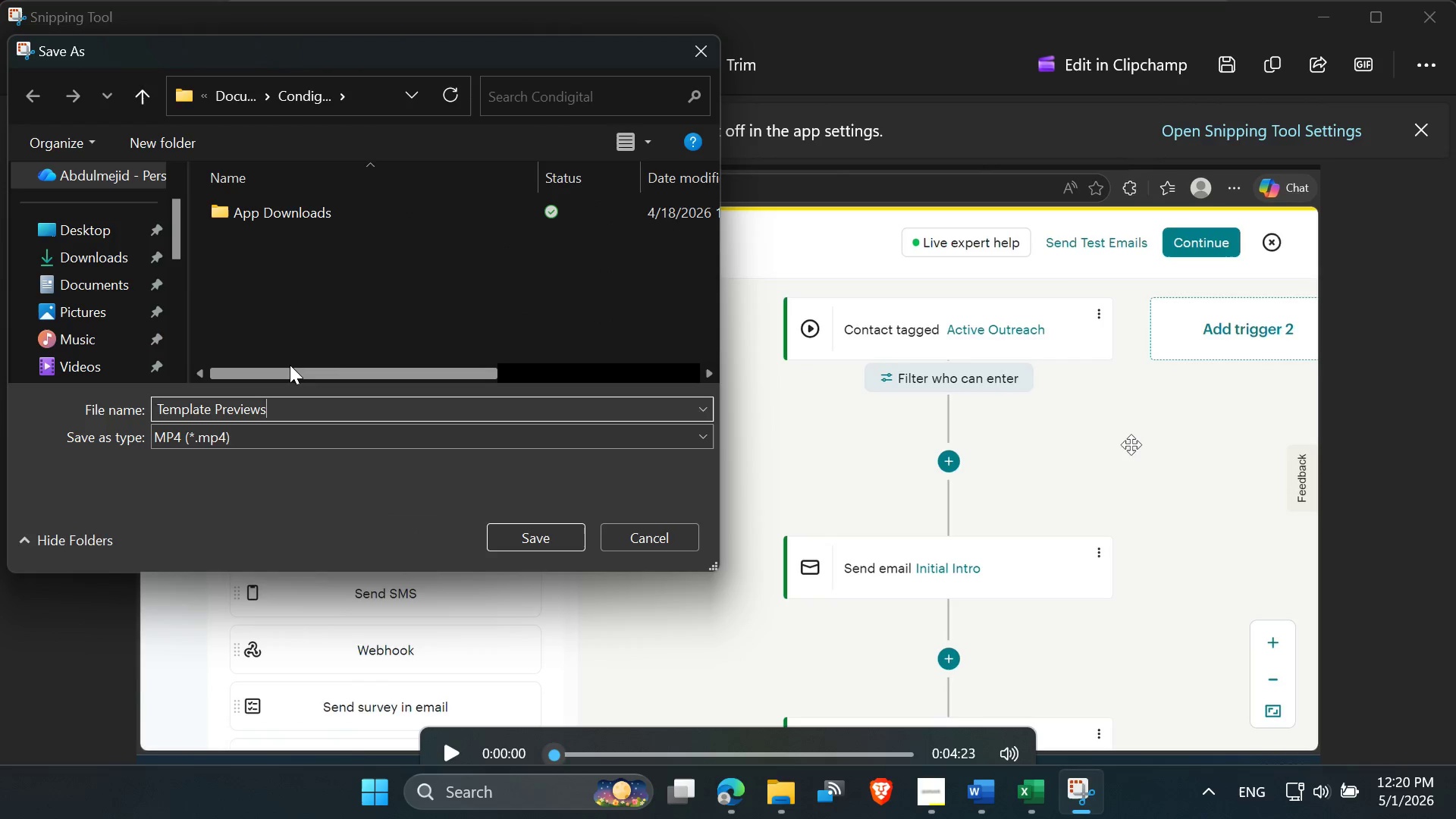 
type(: )
key(Backspace)
key(Backspace)
type( - Video wo)
key(Backspace)
type(alkthrough)
 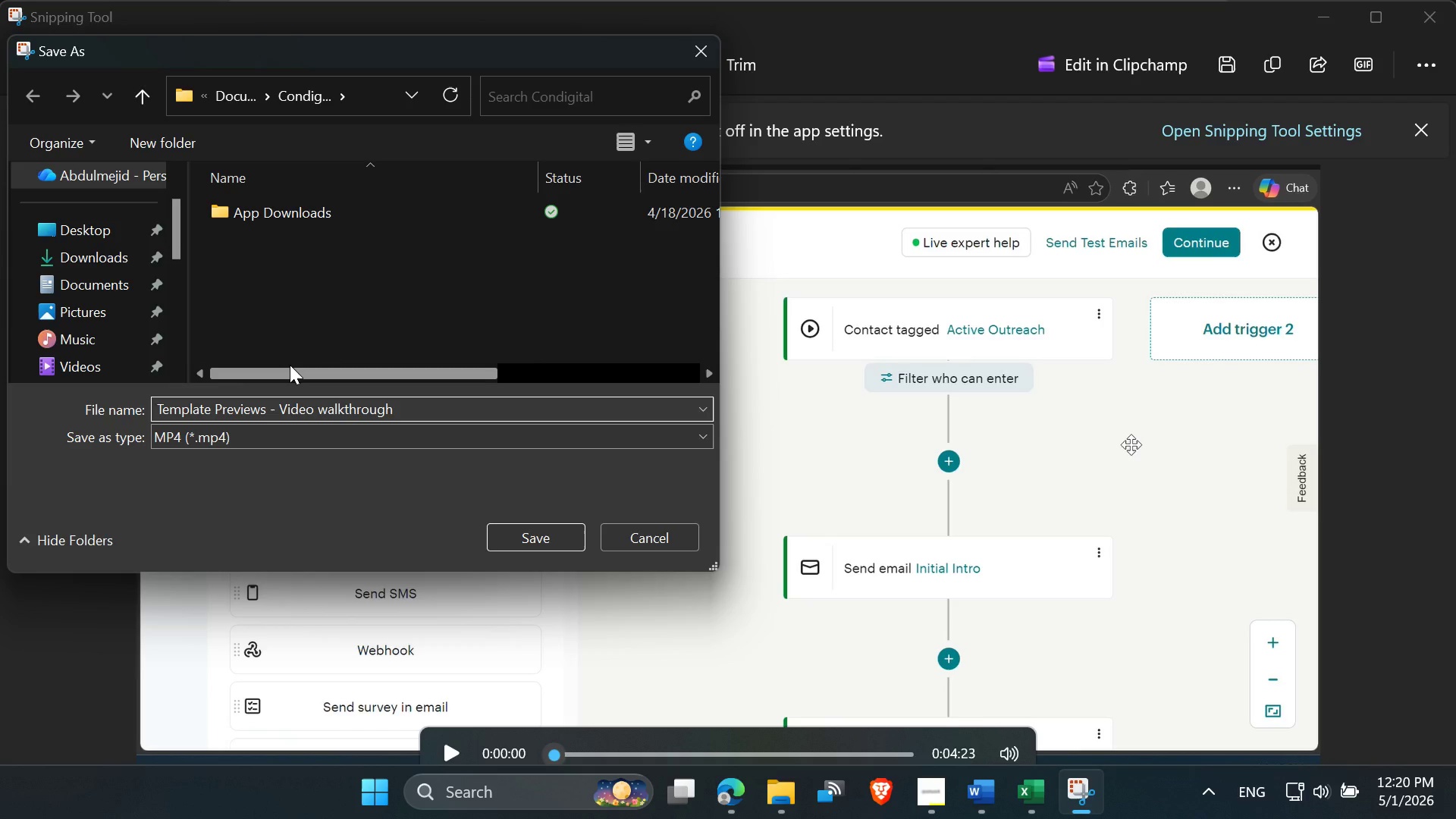 
left_click([505, 542])
 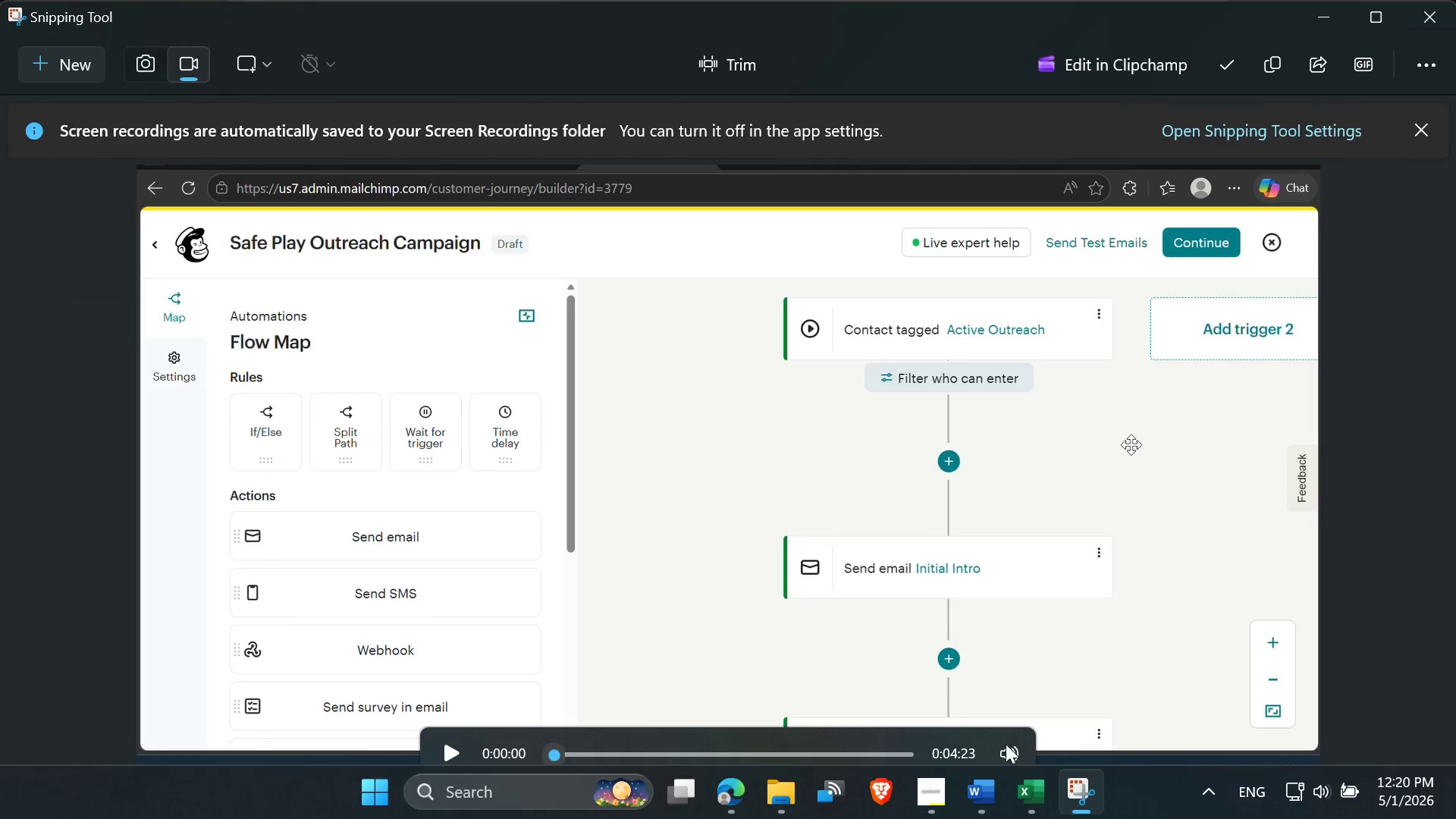 
left_click([934, 803])